 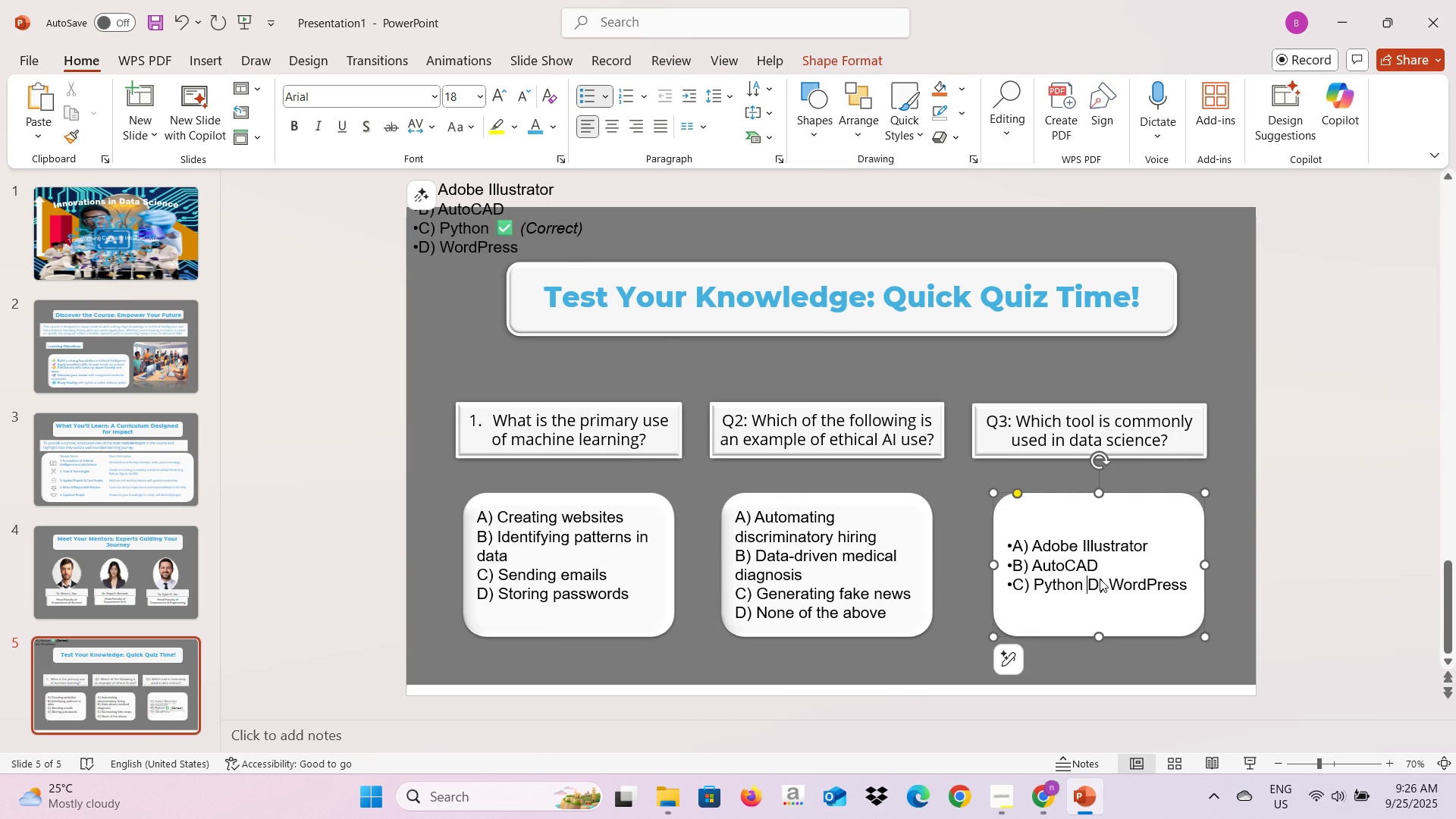 
key(Enter)
 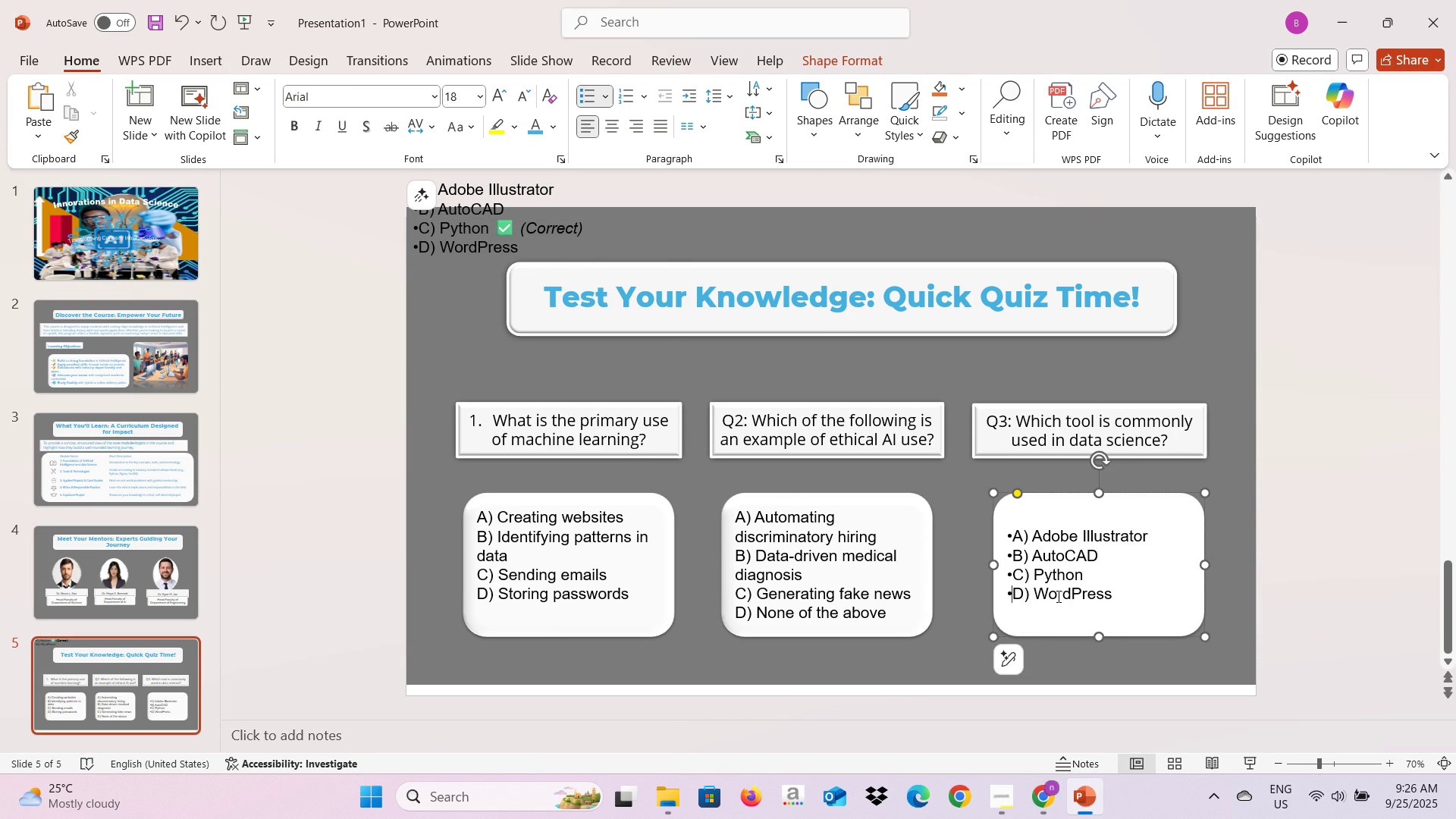 
key(Backspace)
 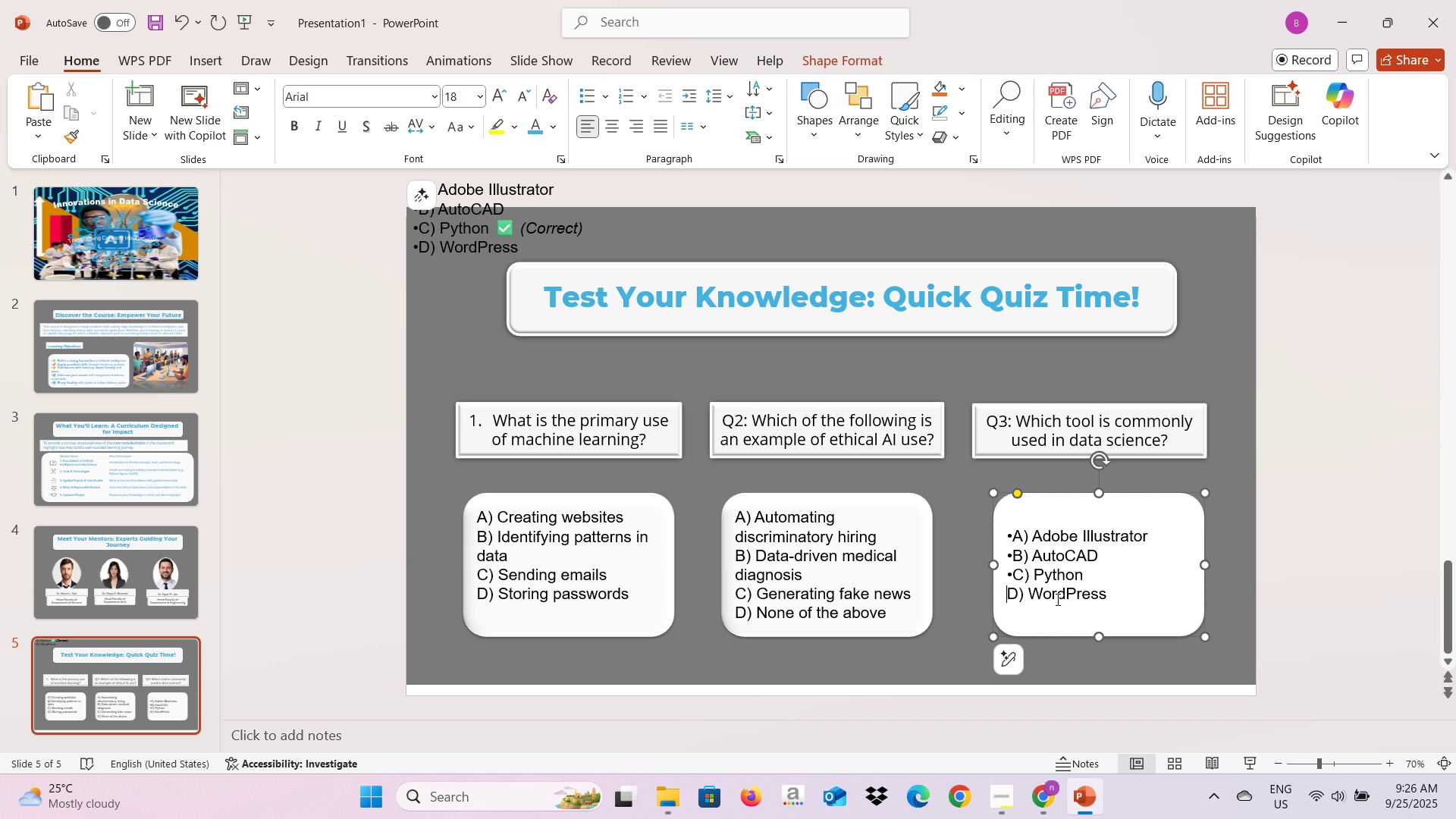 
key(ArrowUp)
 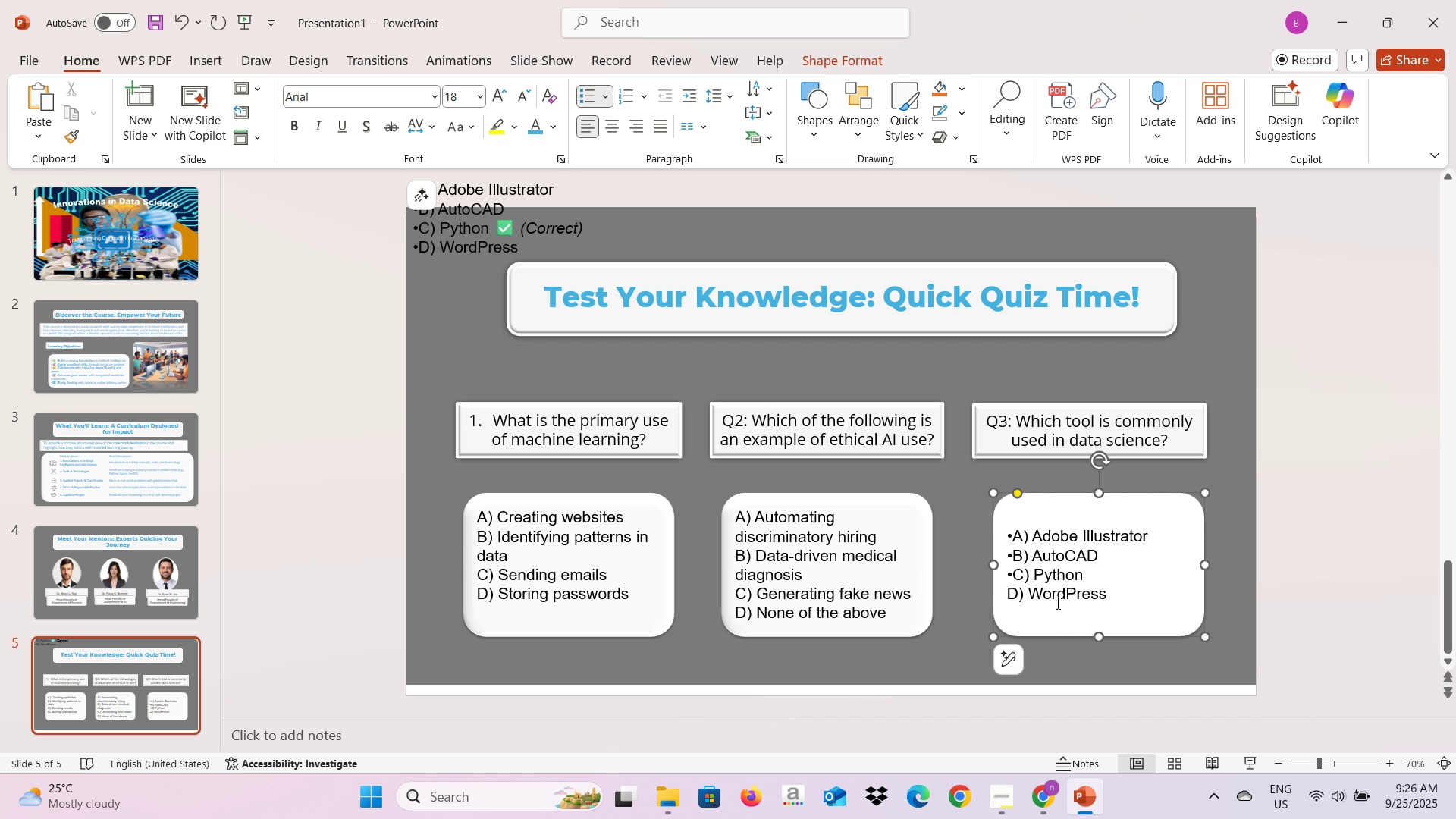 
key(Backspace)
 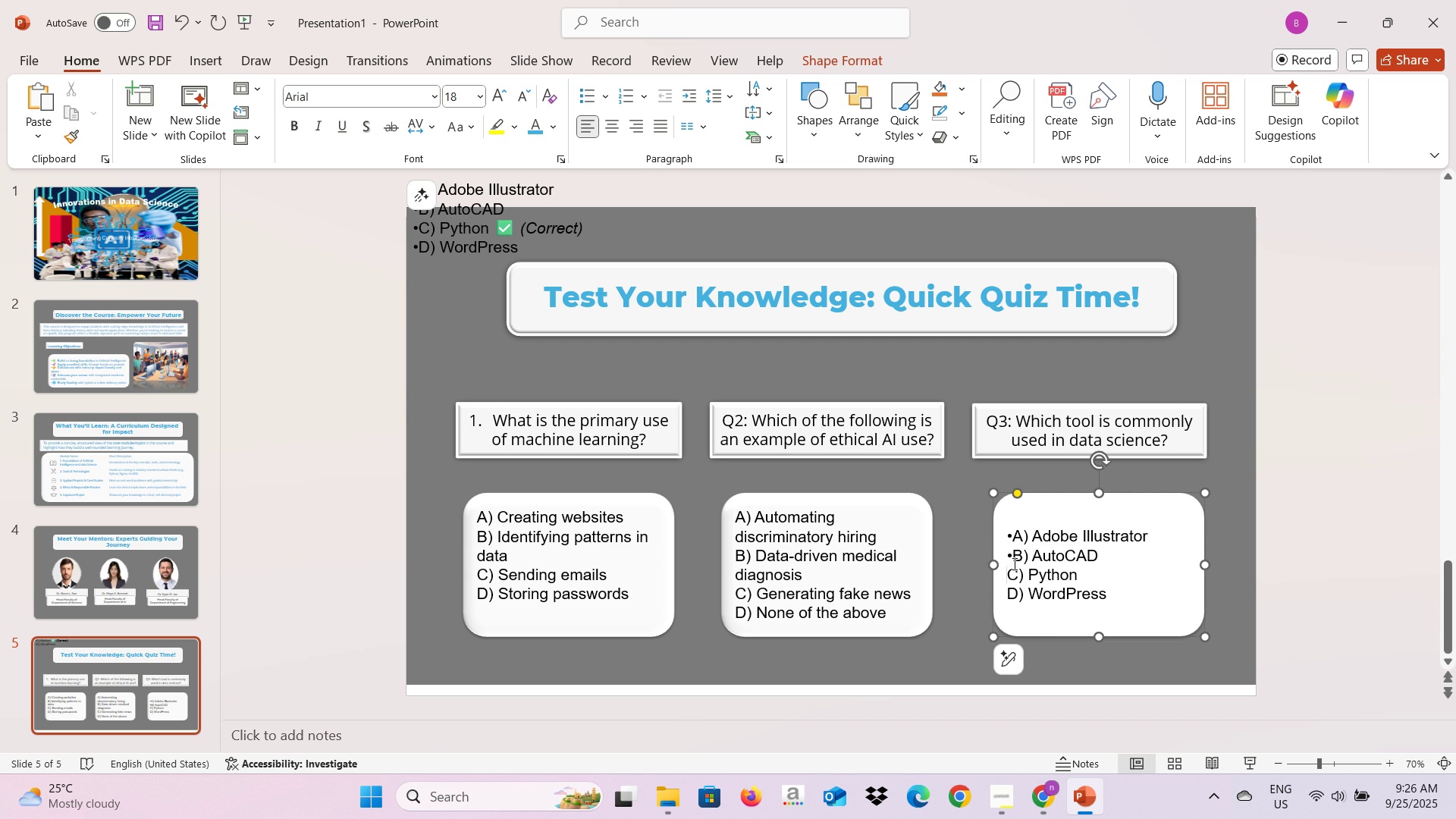 
left_click([1013, 563])
 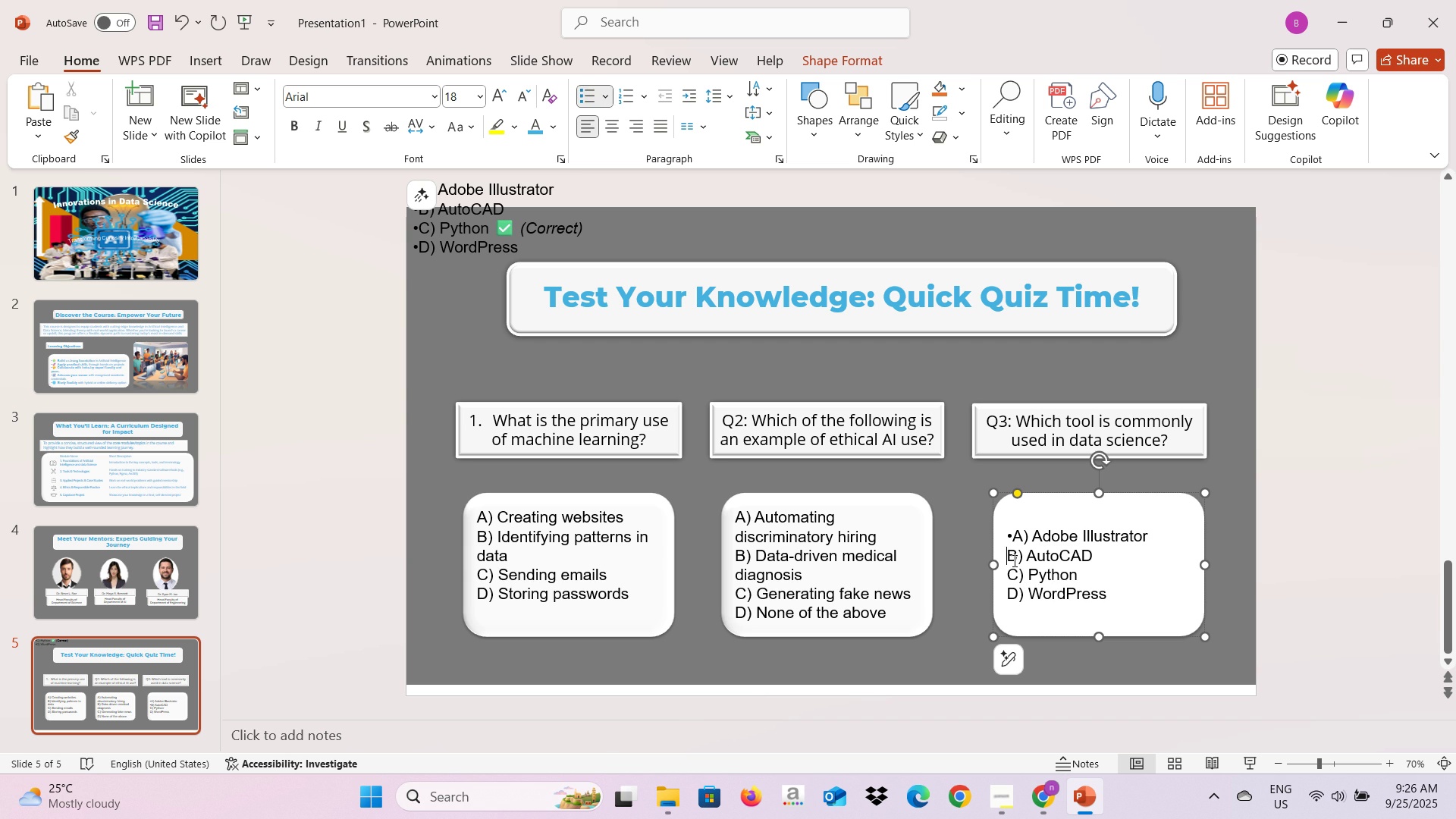 
key(Backspace)
 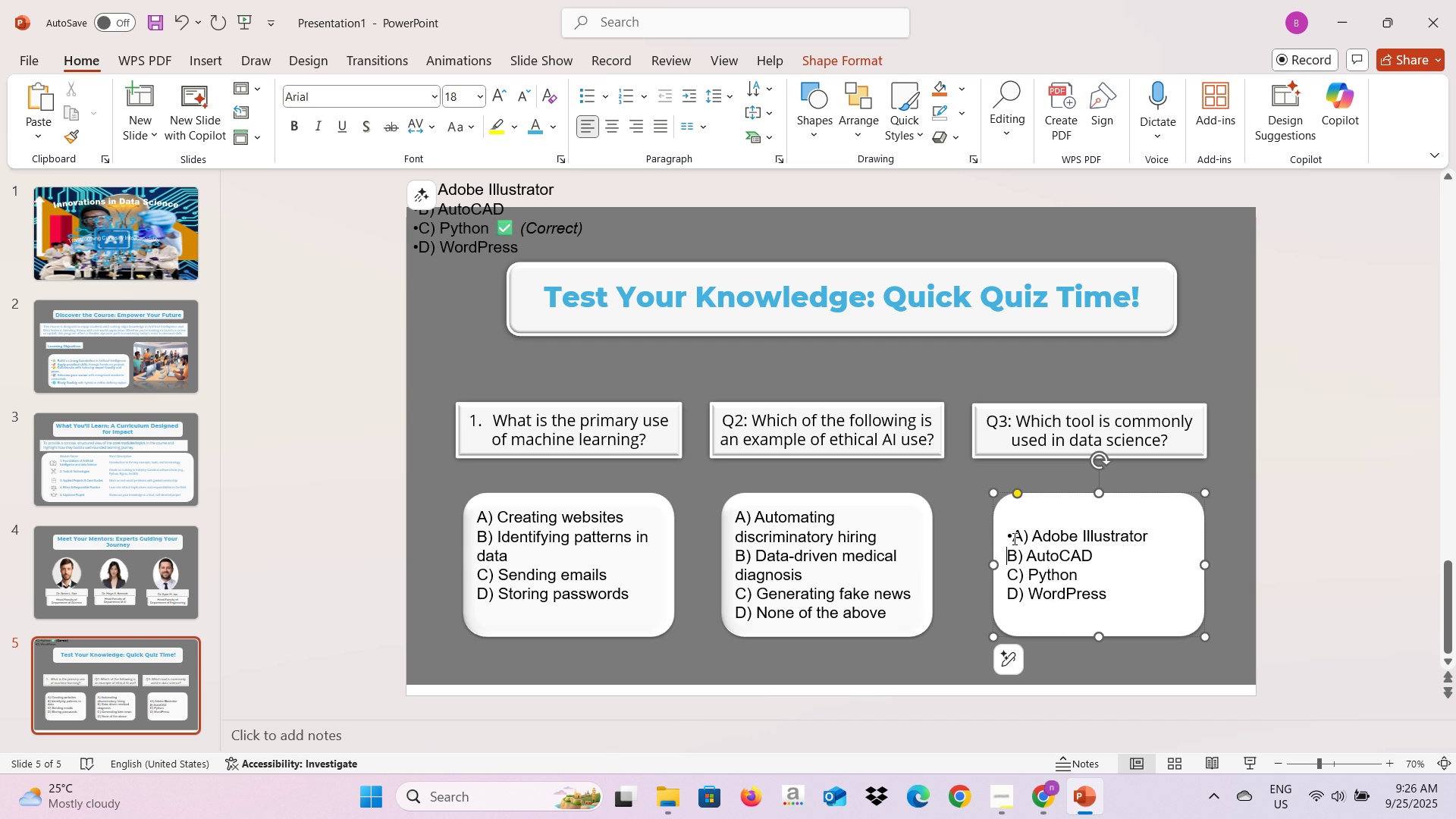 
left_click([1013, 538])
 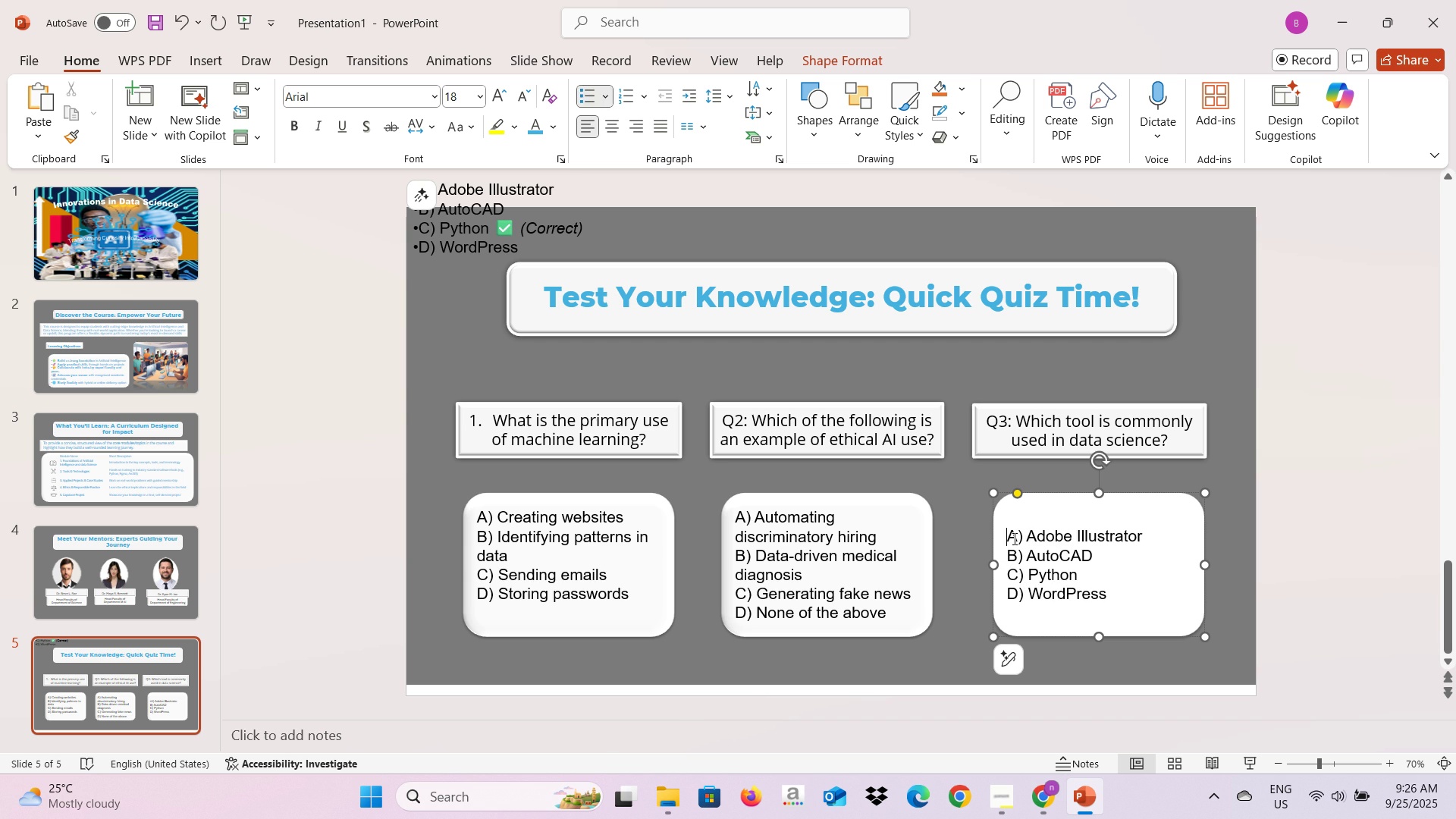 
key(Backspace)
 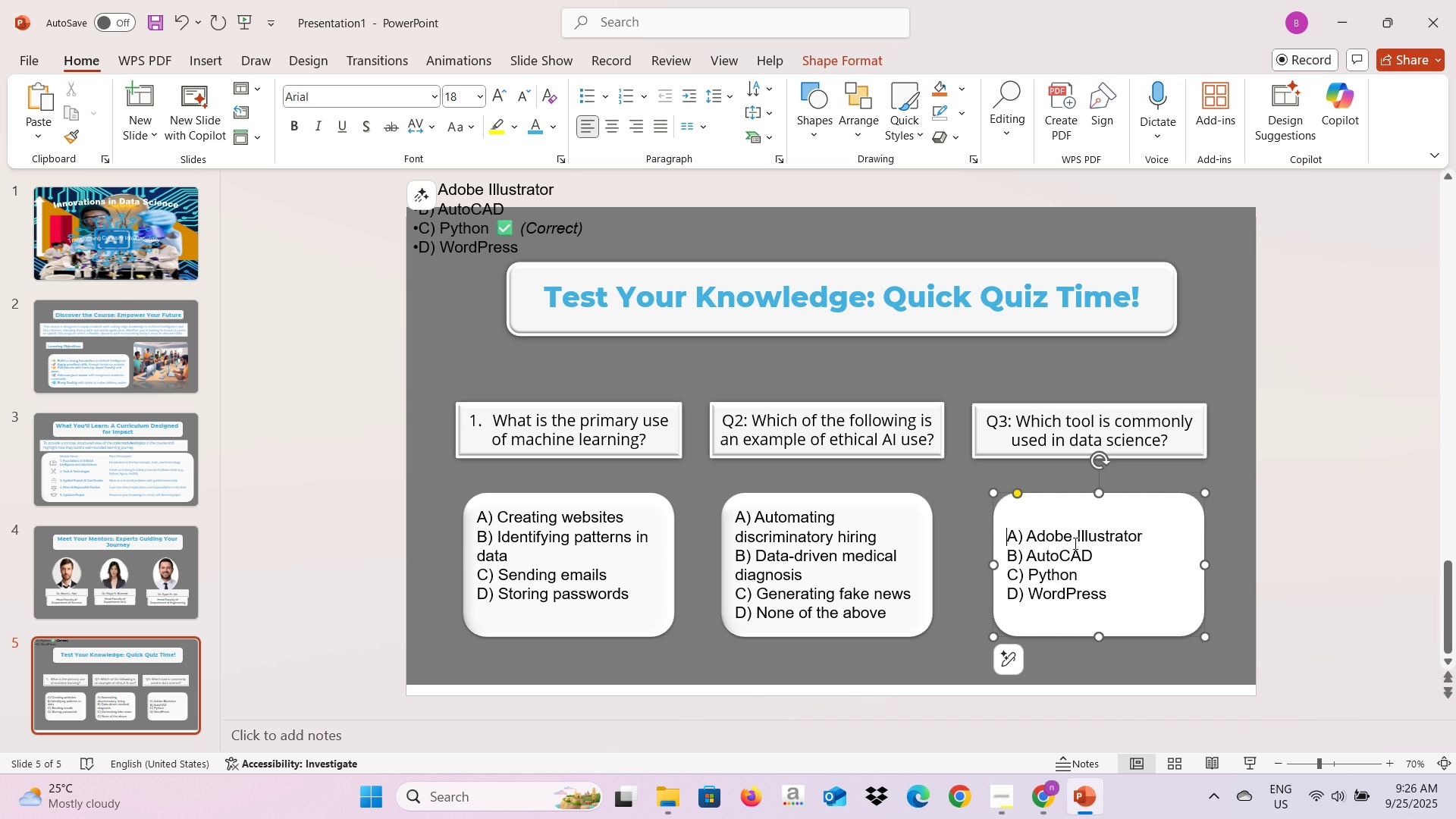 
key(Backspace)
 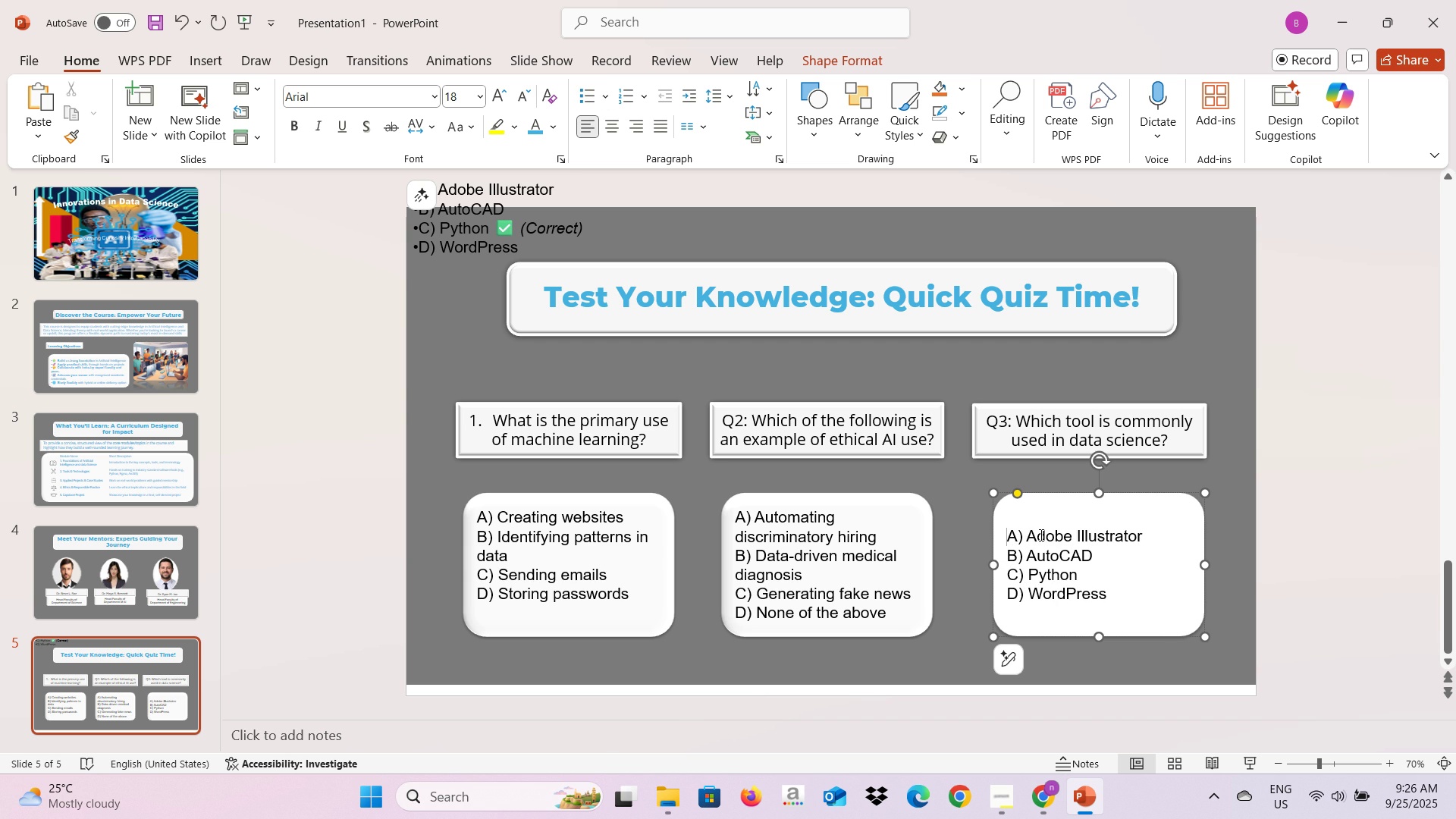 
key(Backspace)